 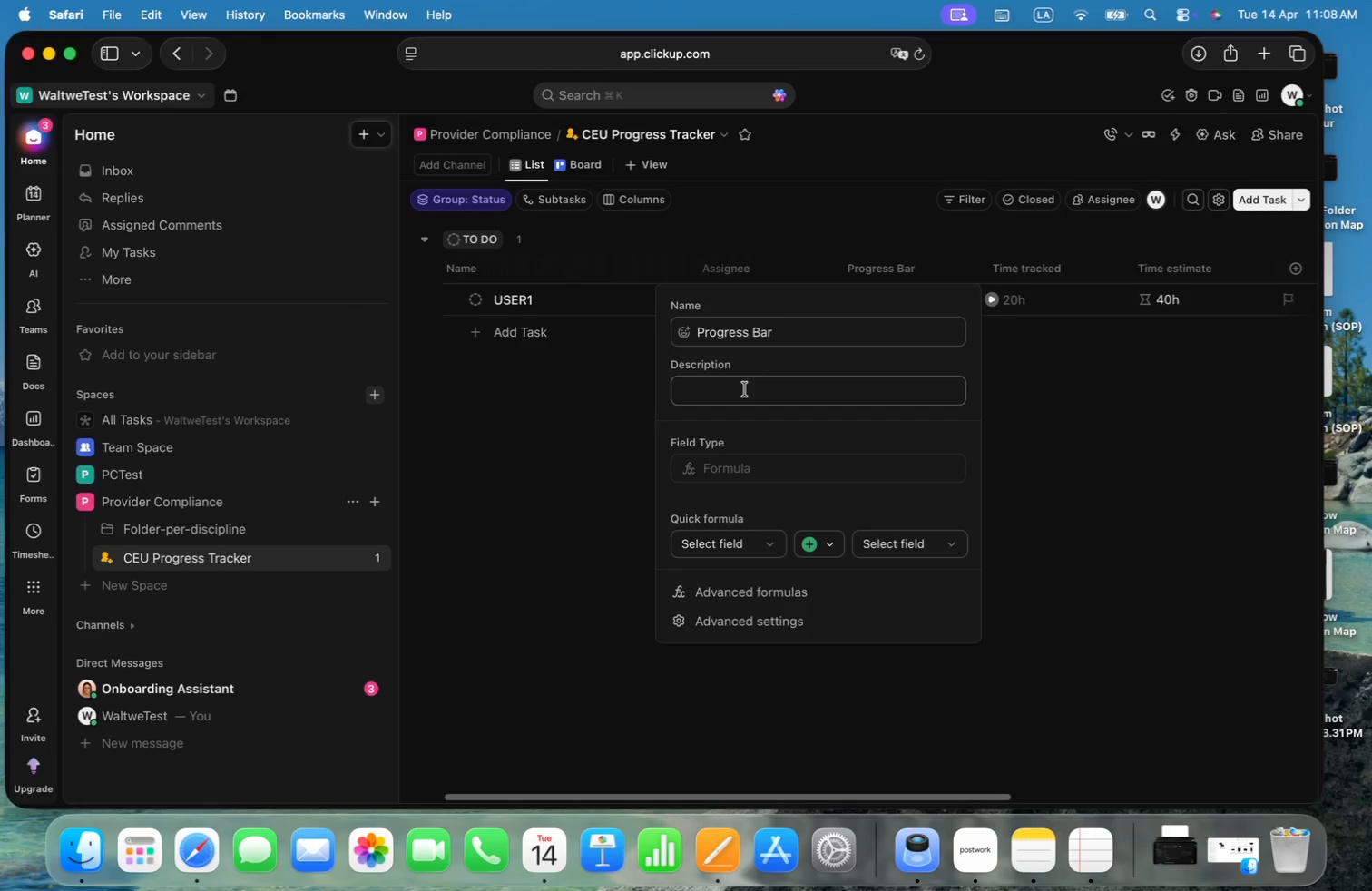 
key(Meta+V)
 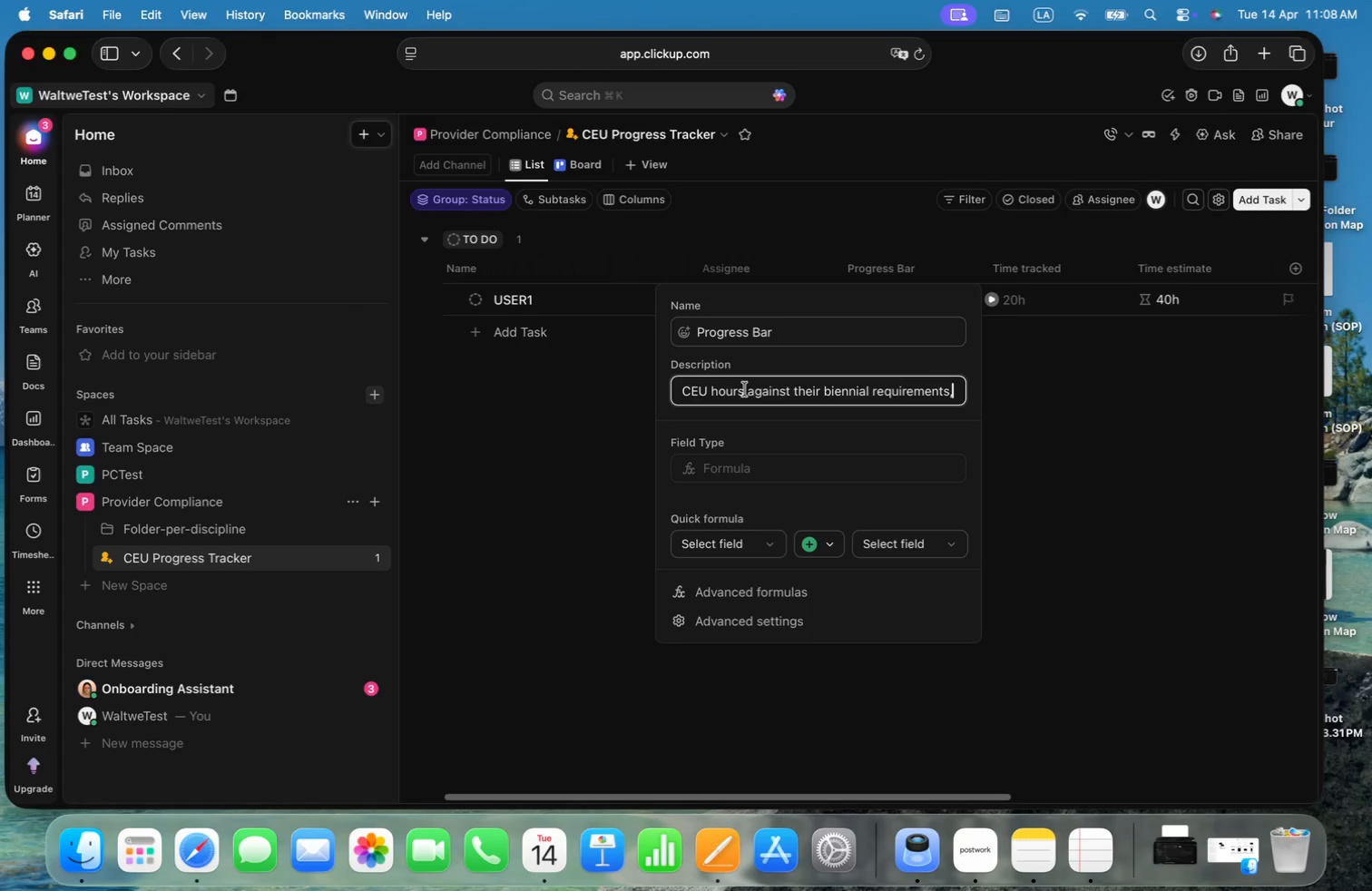 
key(Meta+ArrowUp)
 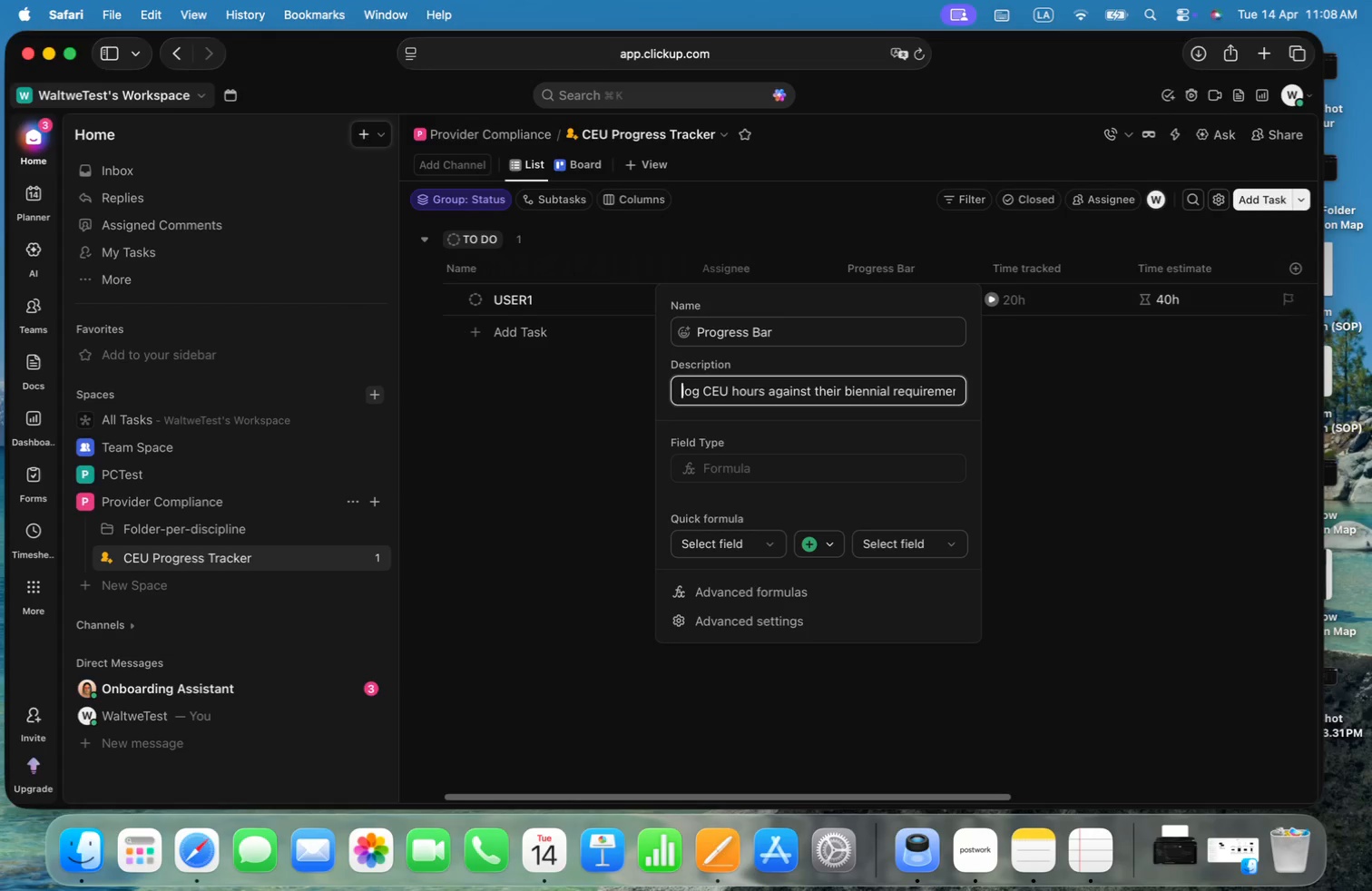 
key(Meta+ArrowLeft)
 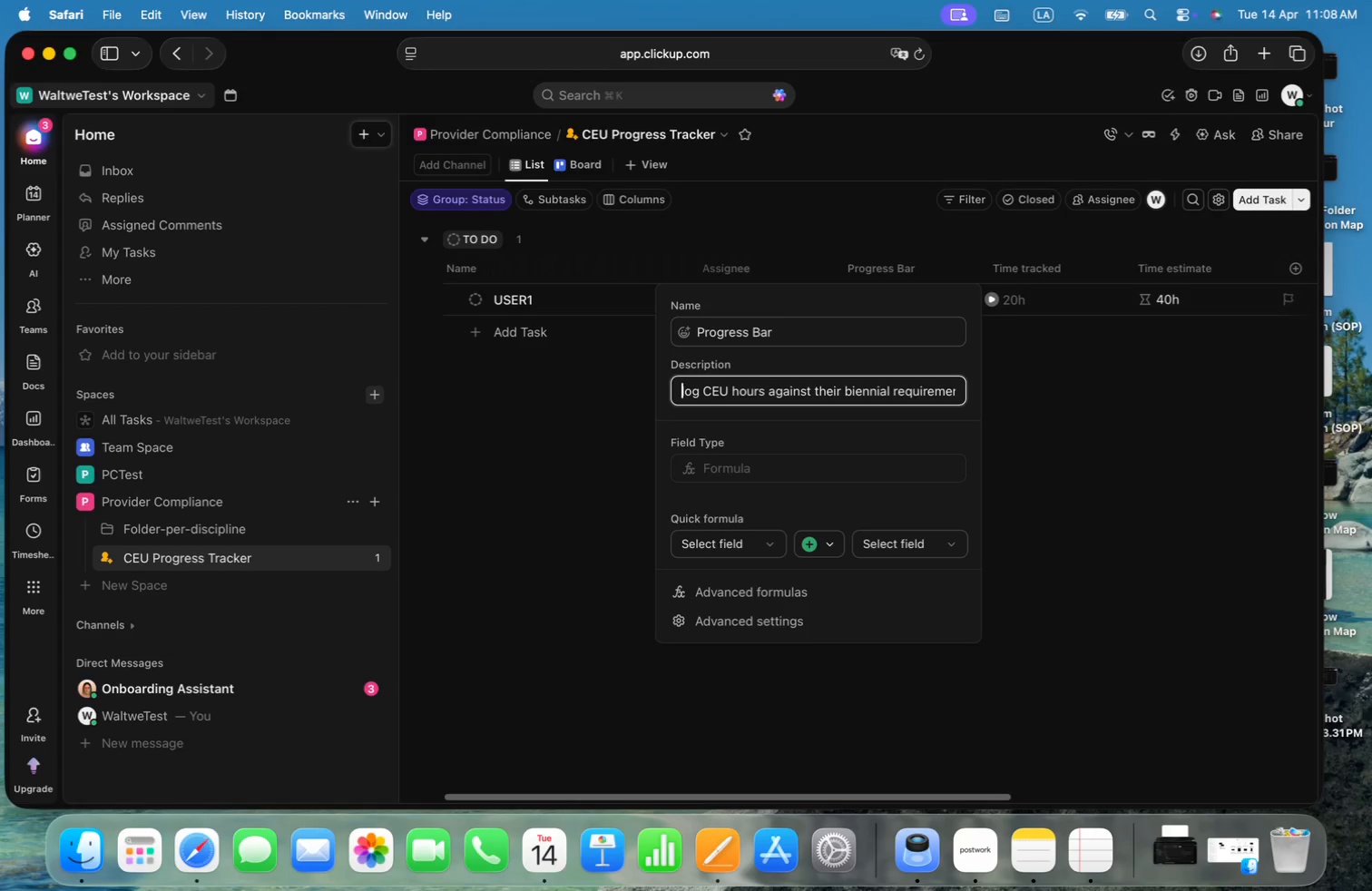 
key(Alt+OptionLeft)
 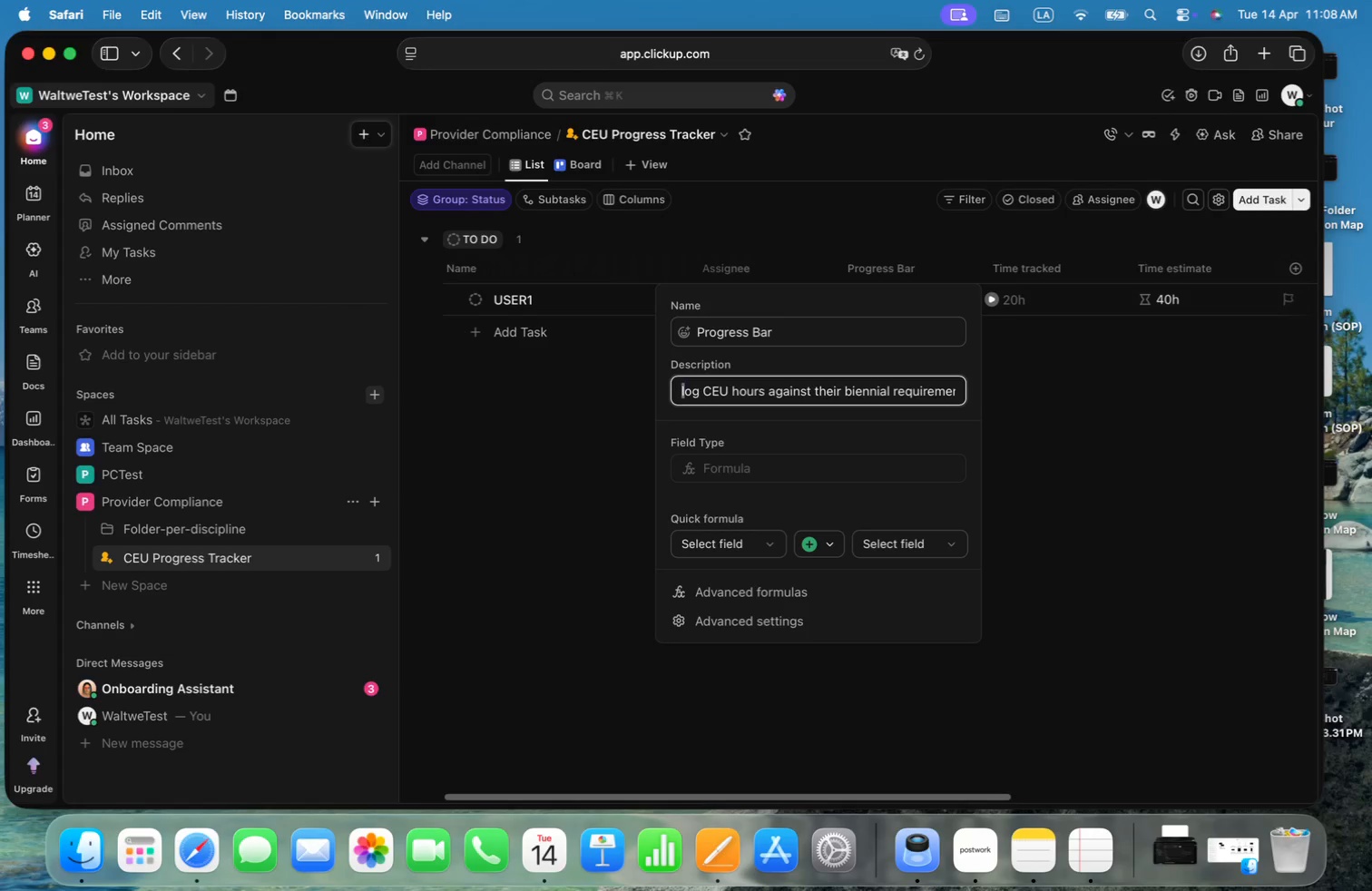 
key(Shift+ArrowRight)
 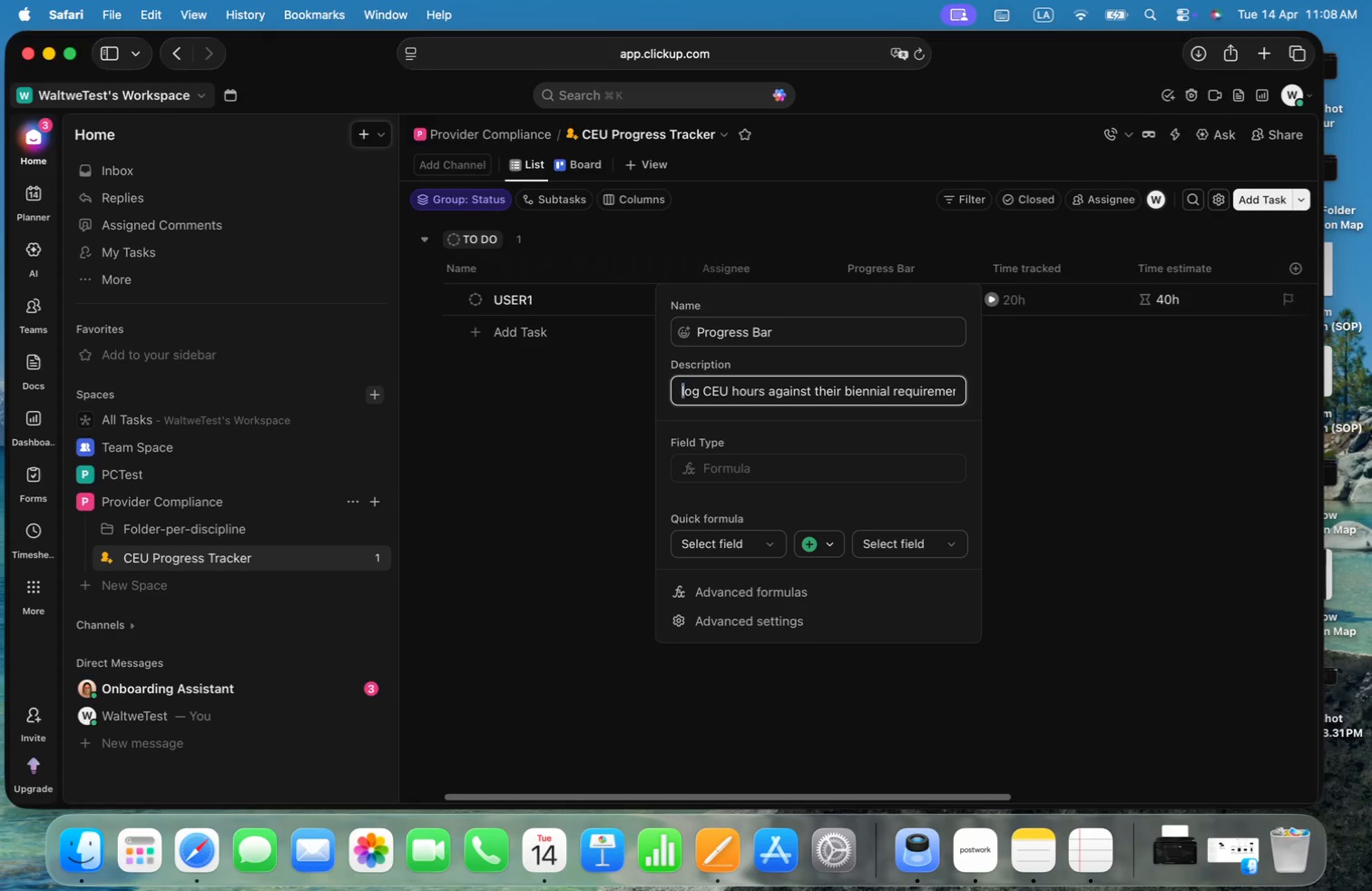 
key(Shift+L)
 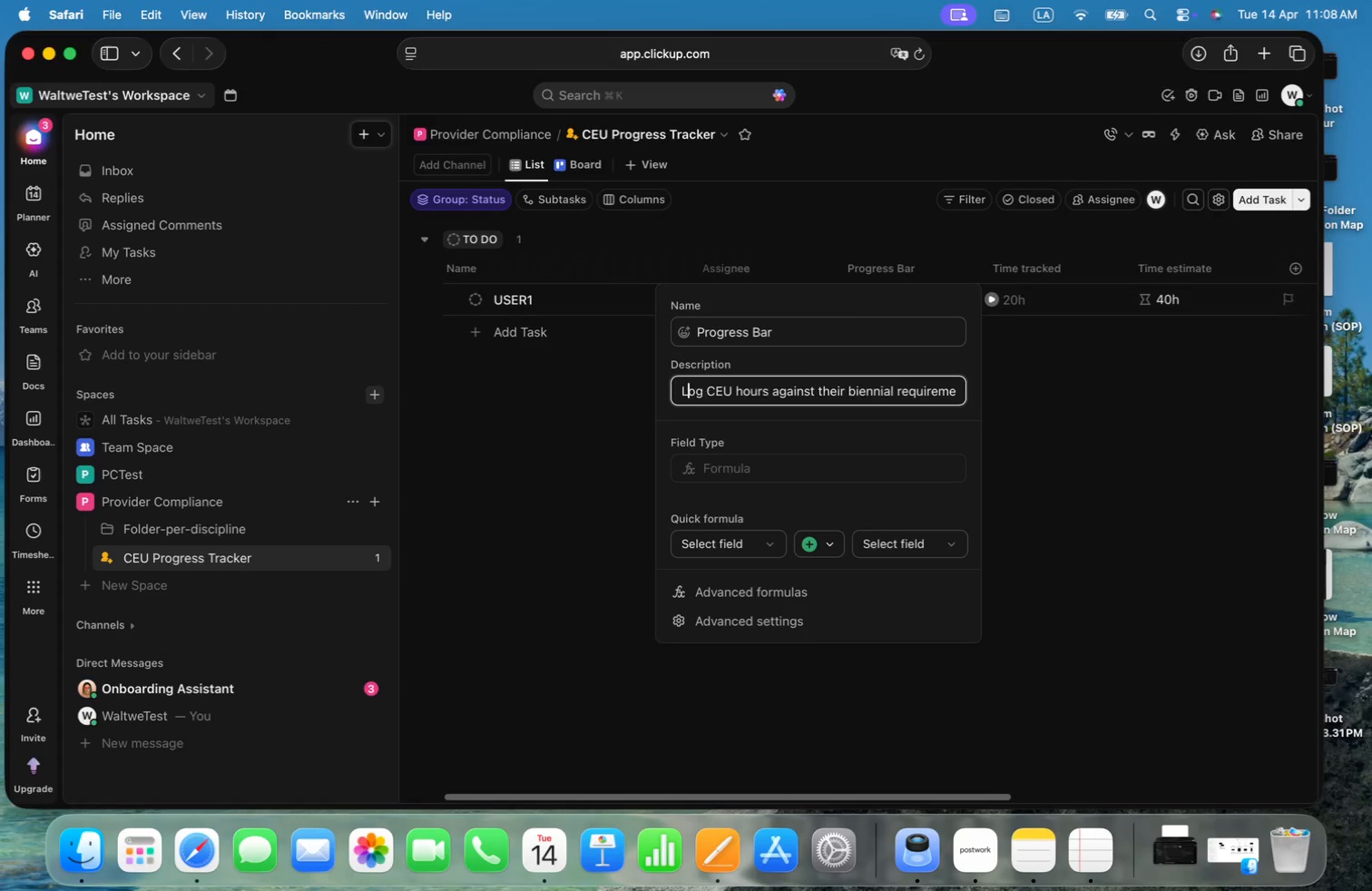 
key(Meta+ArrowRight)
 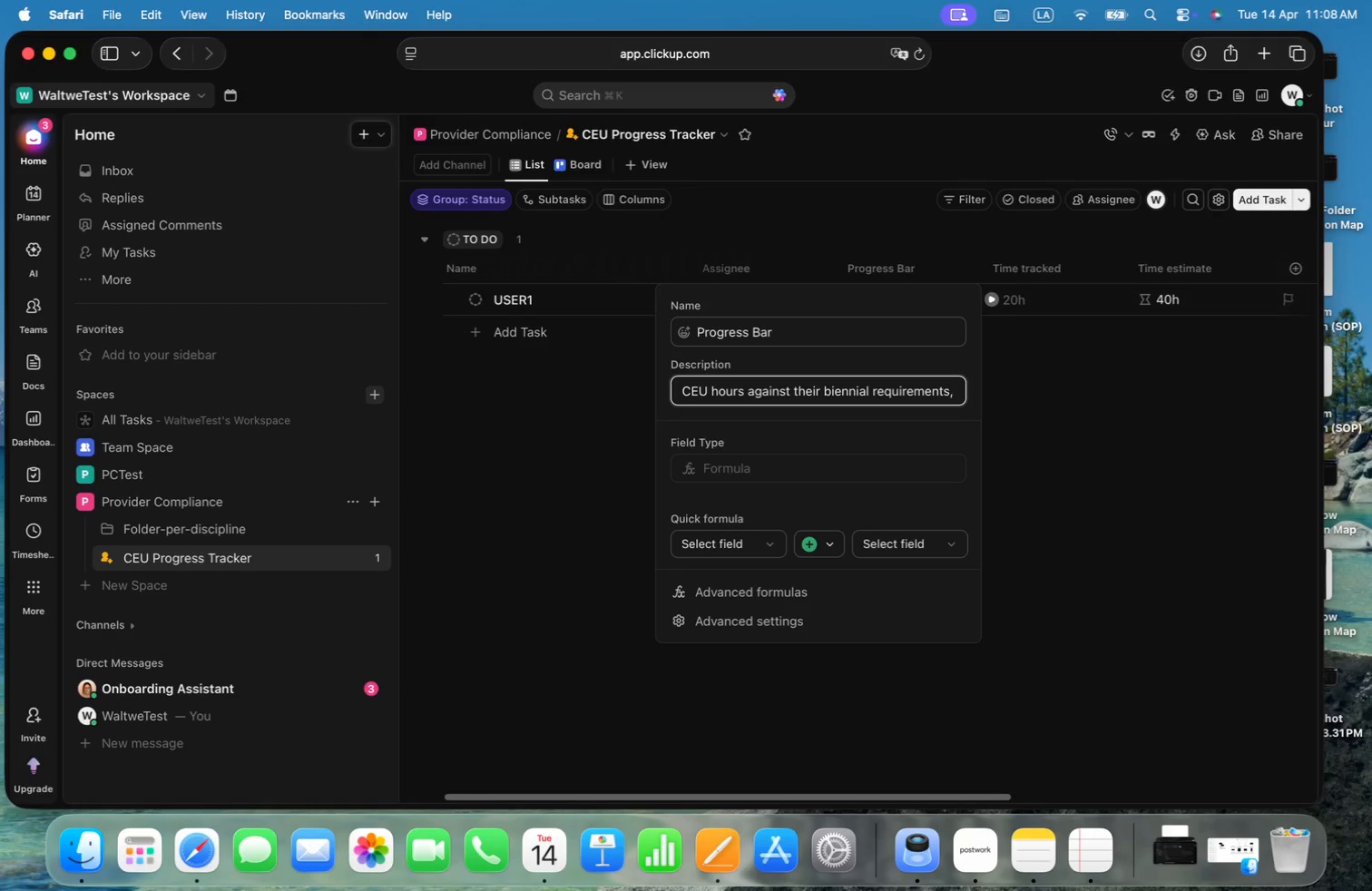 
key(Backspace)
 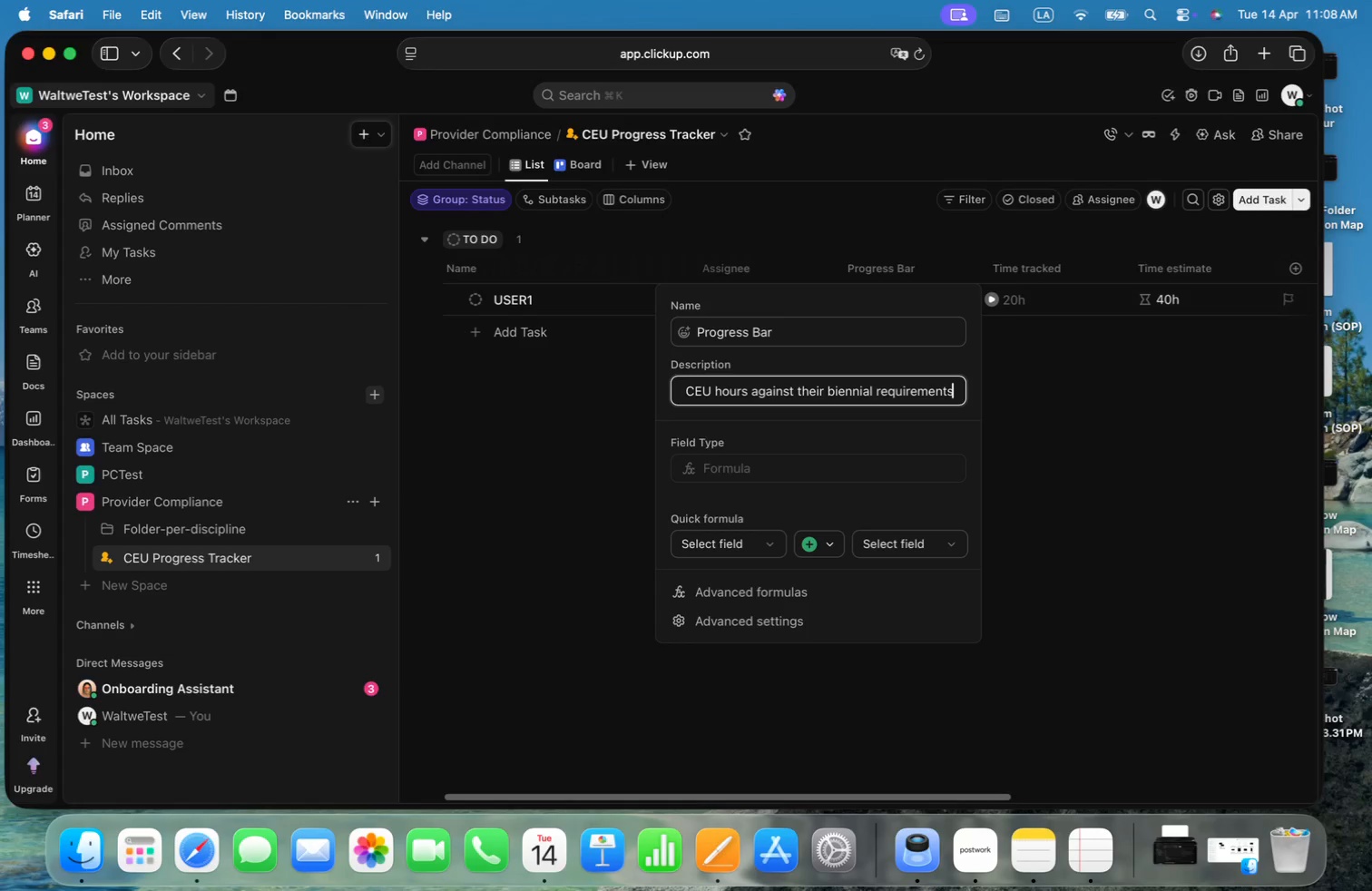 
key(Period)
 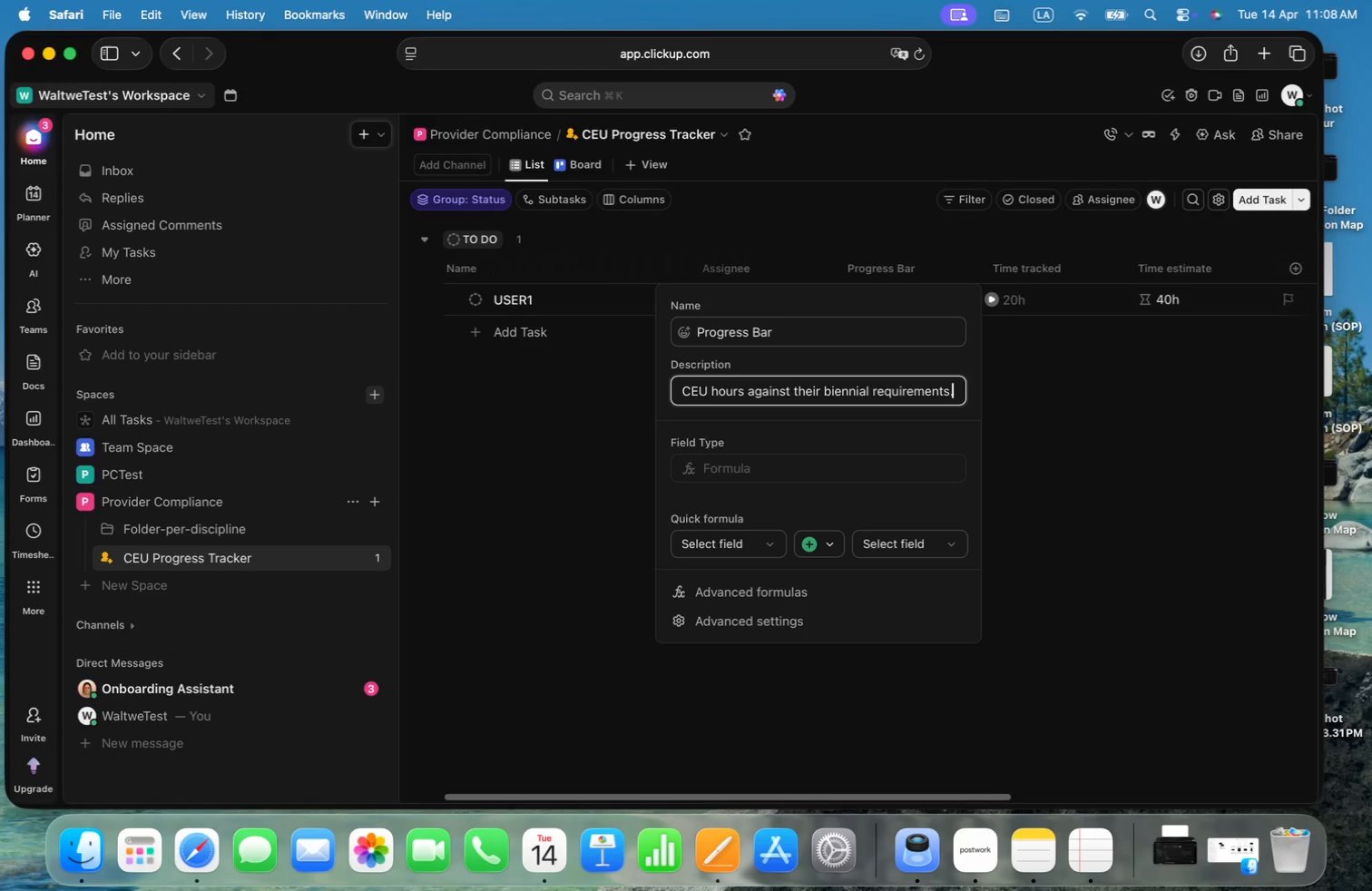 
key(Enter)
 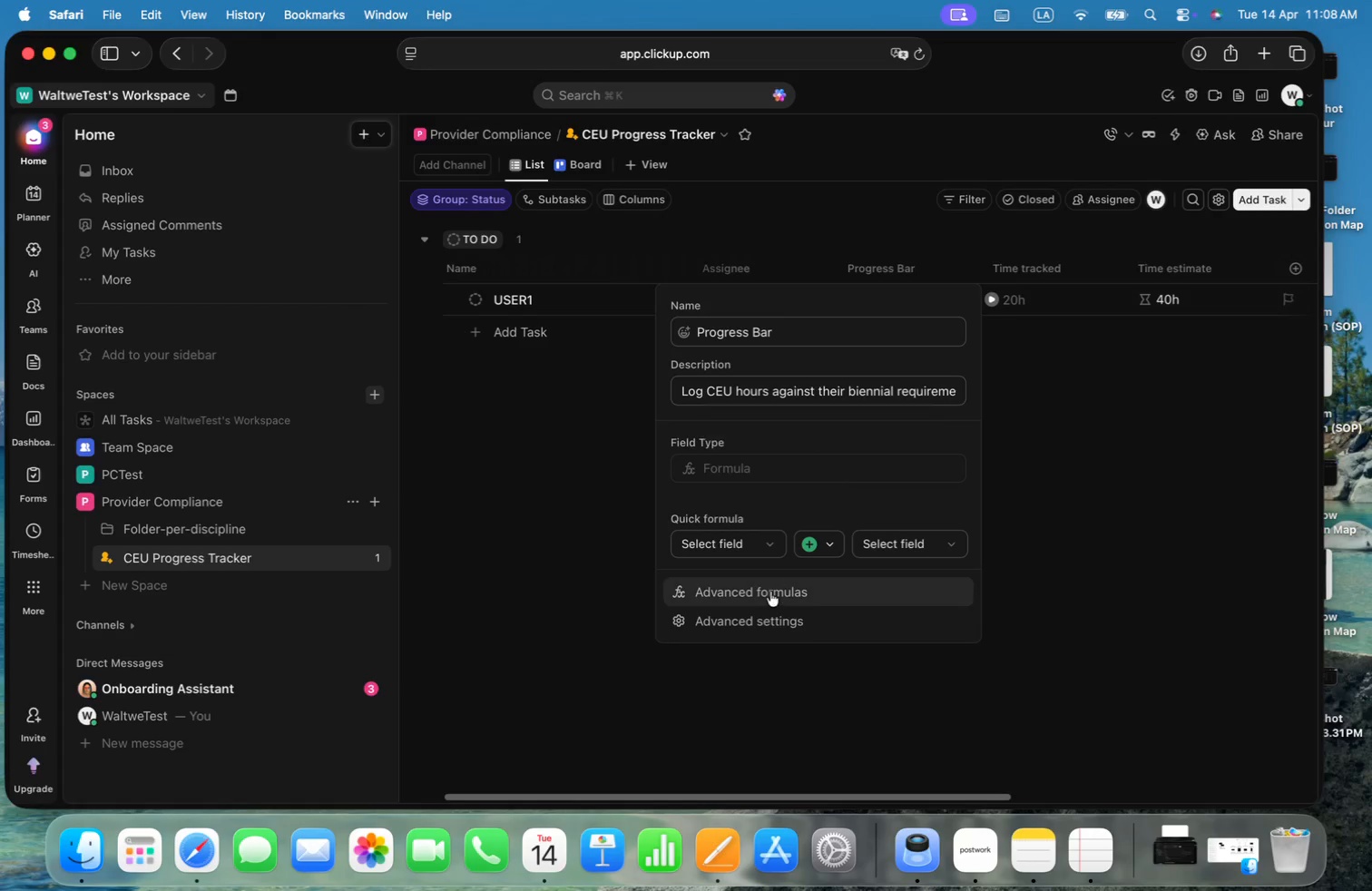 
left_click([771, 591])
 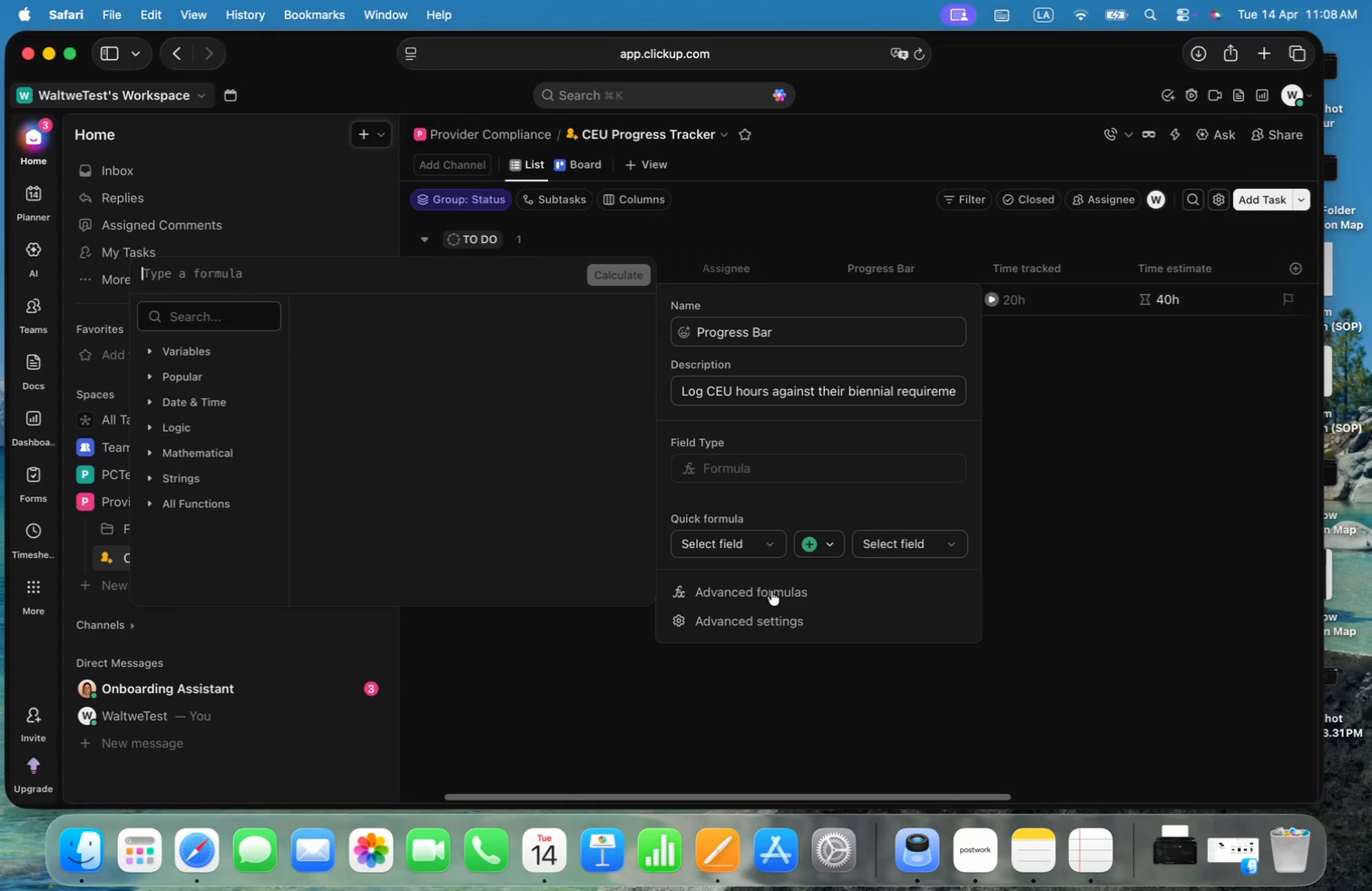 
key(Meta+CommandLeft)
 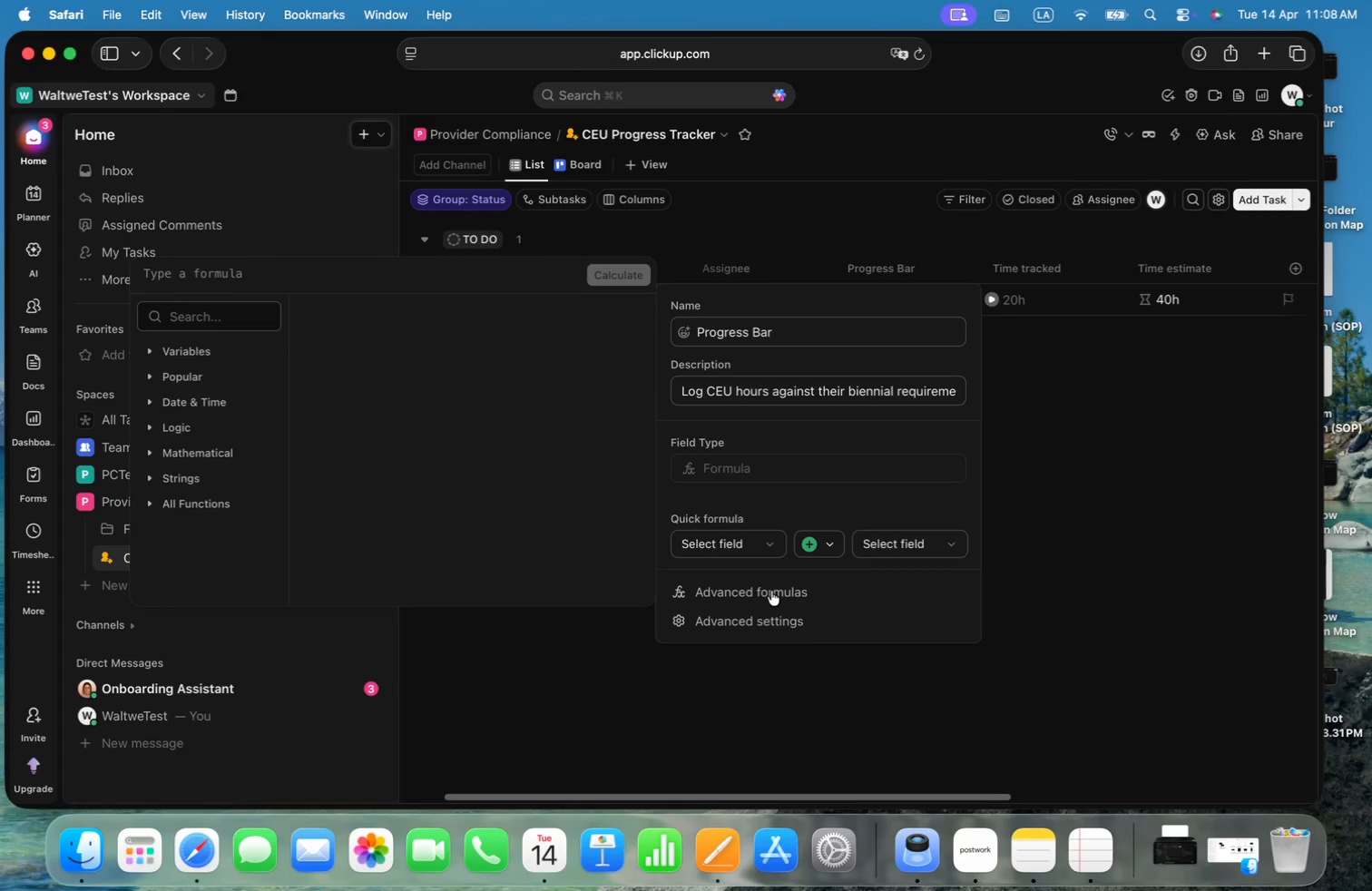 
key(Meta+Tab)